 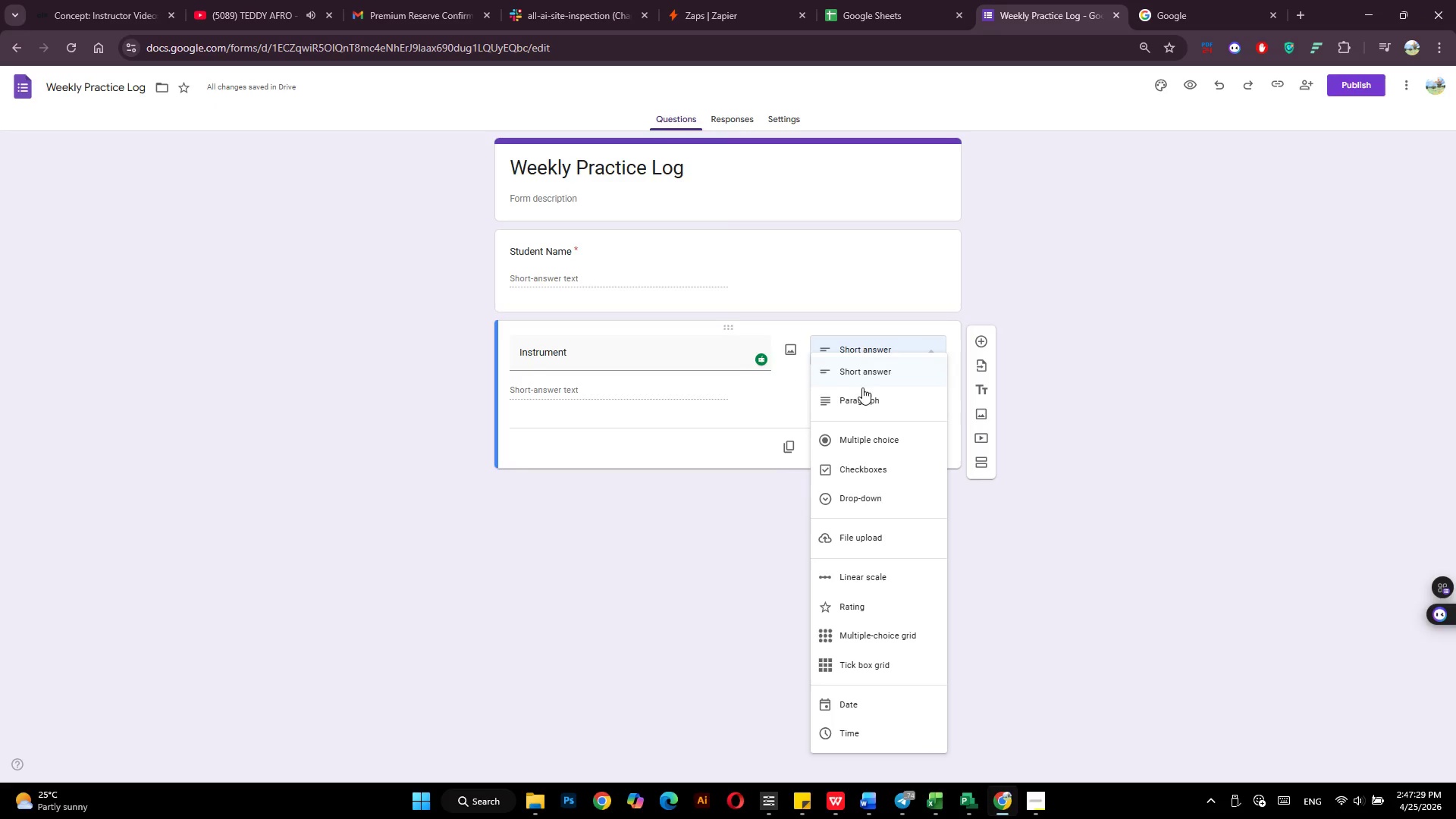 
left_click([852, 494])
 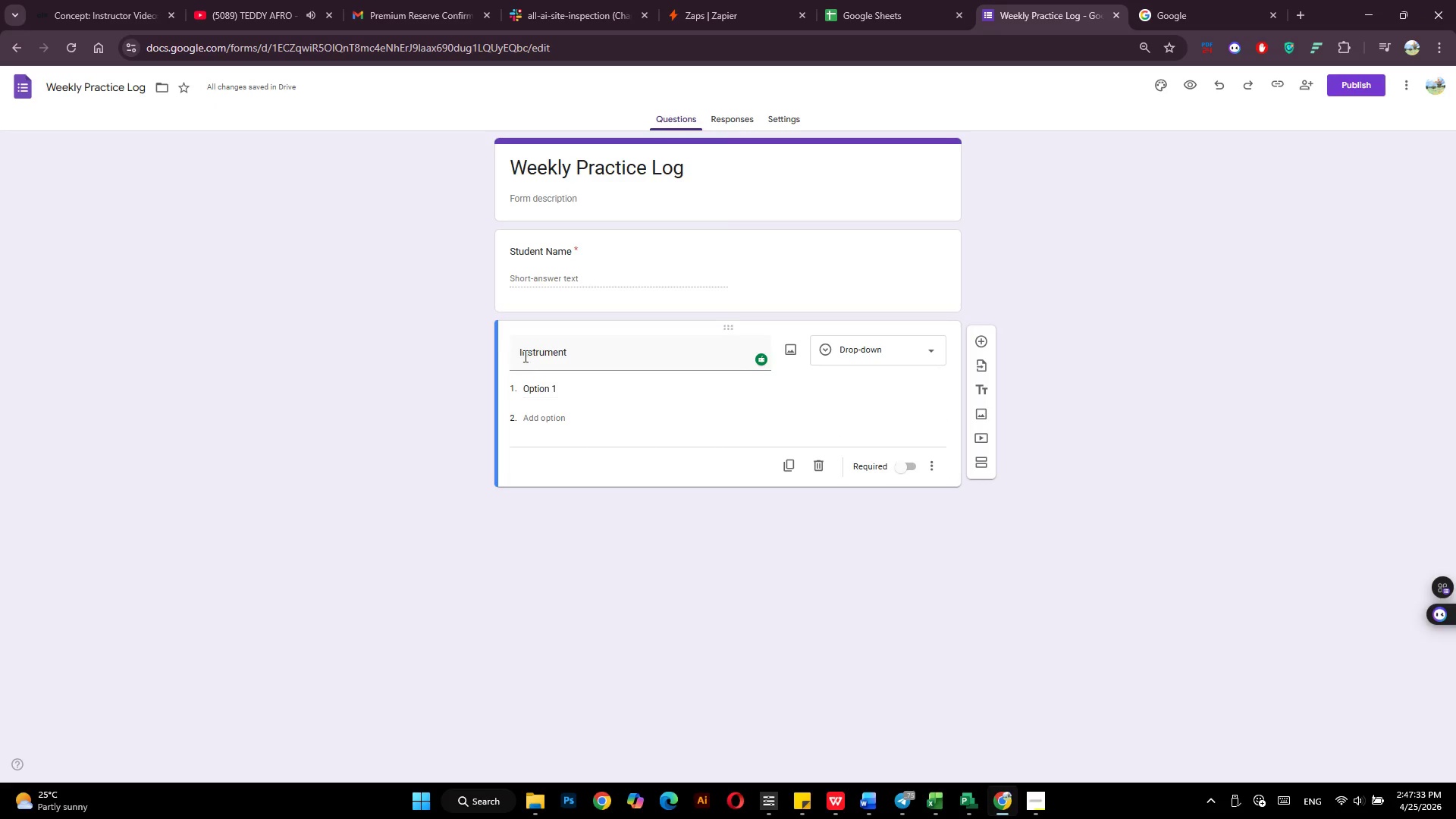 
left_click([570, 384])
 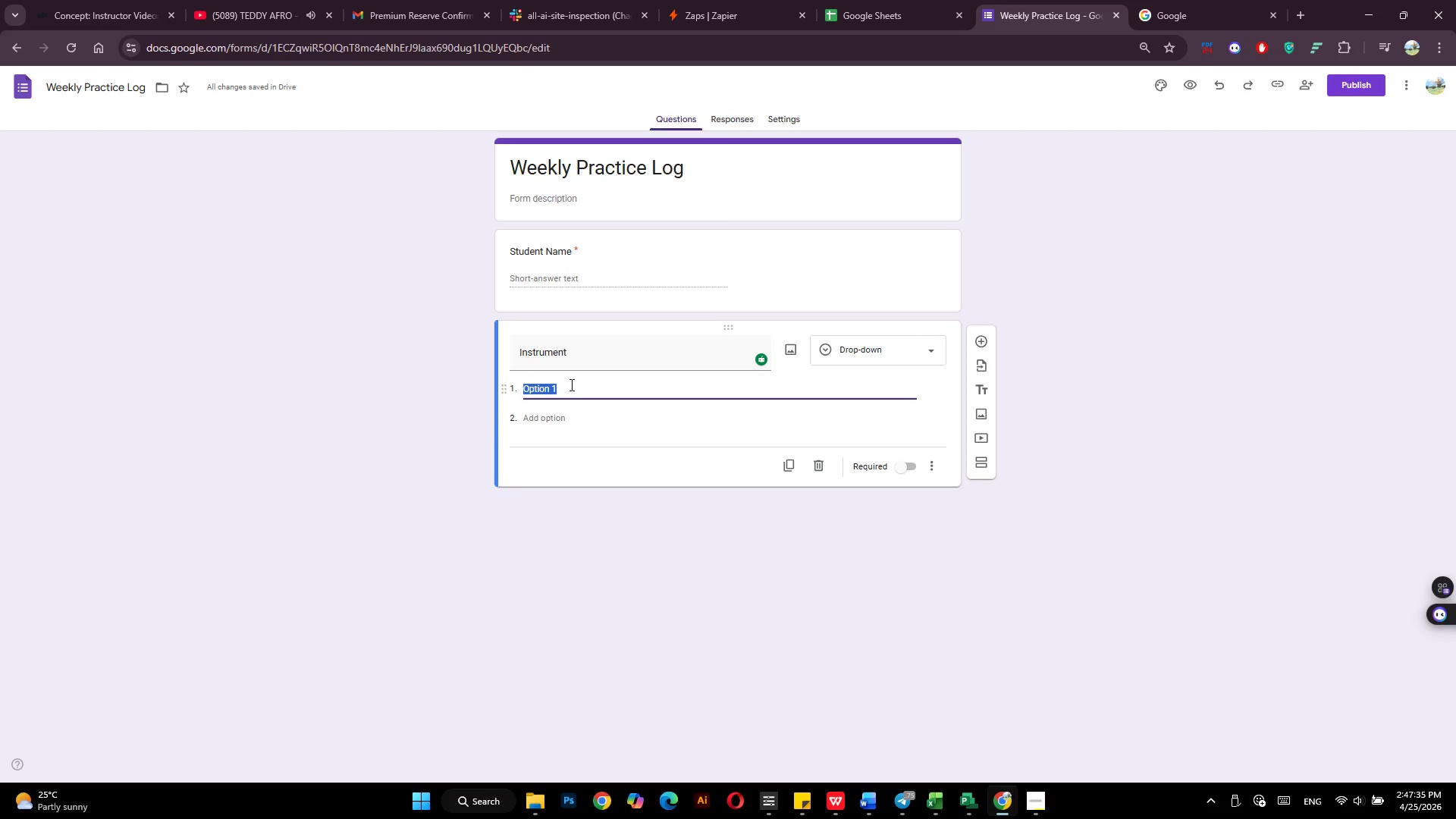 
type(Violin)
 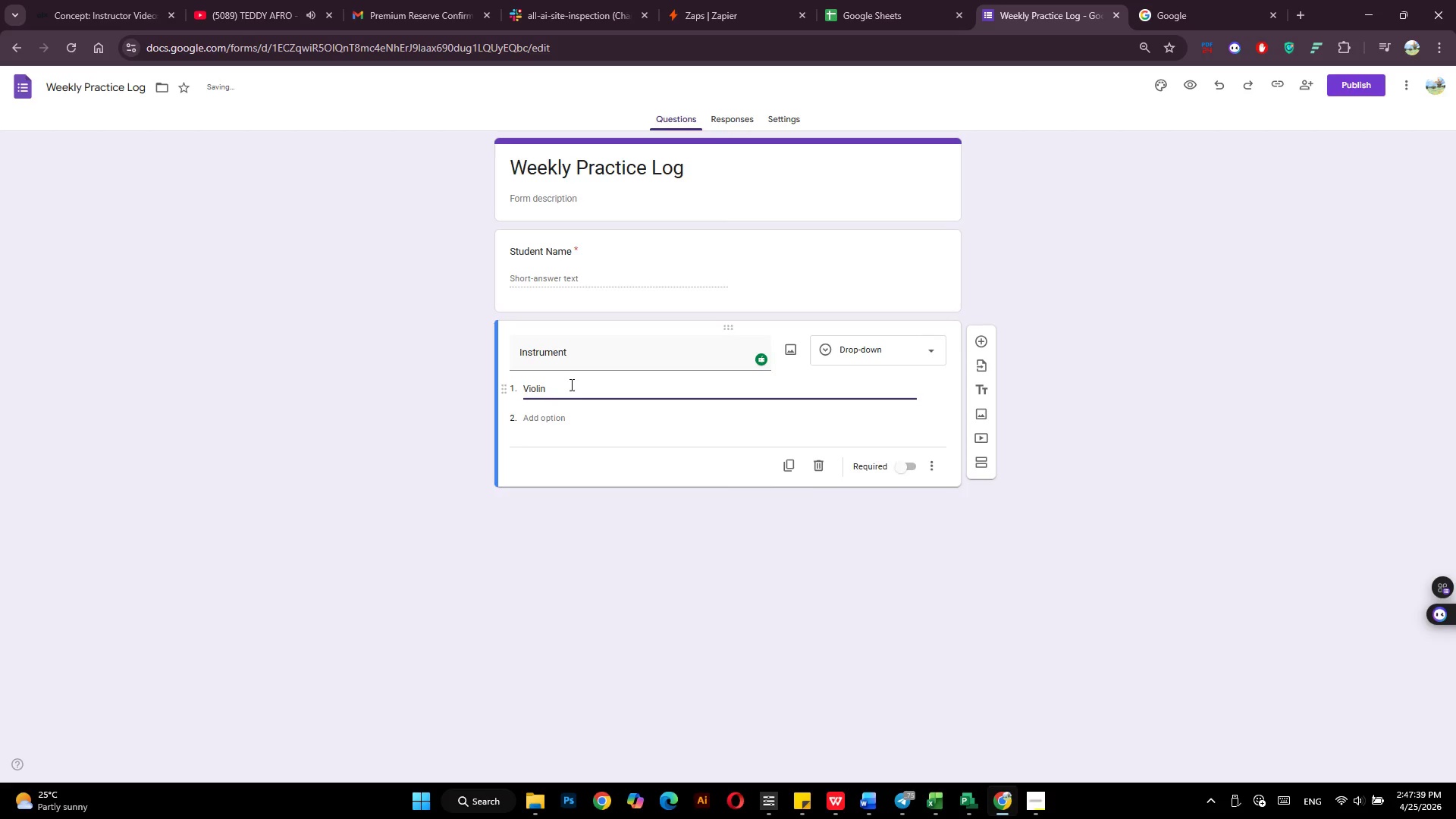 
key(Enter)
 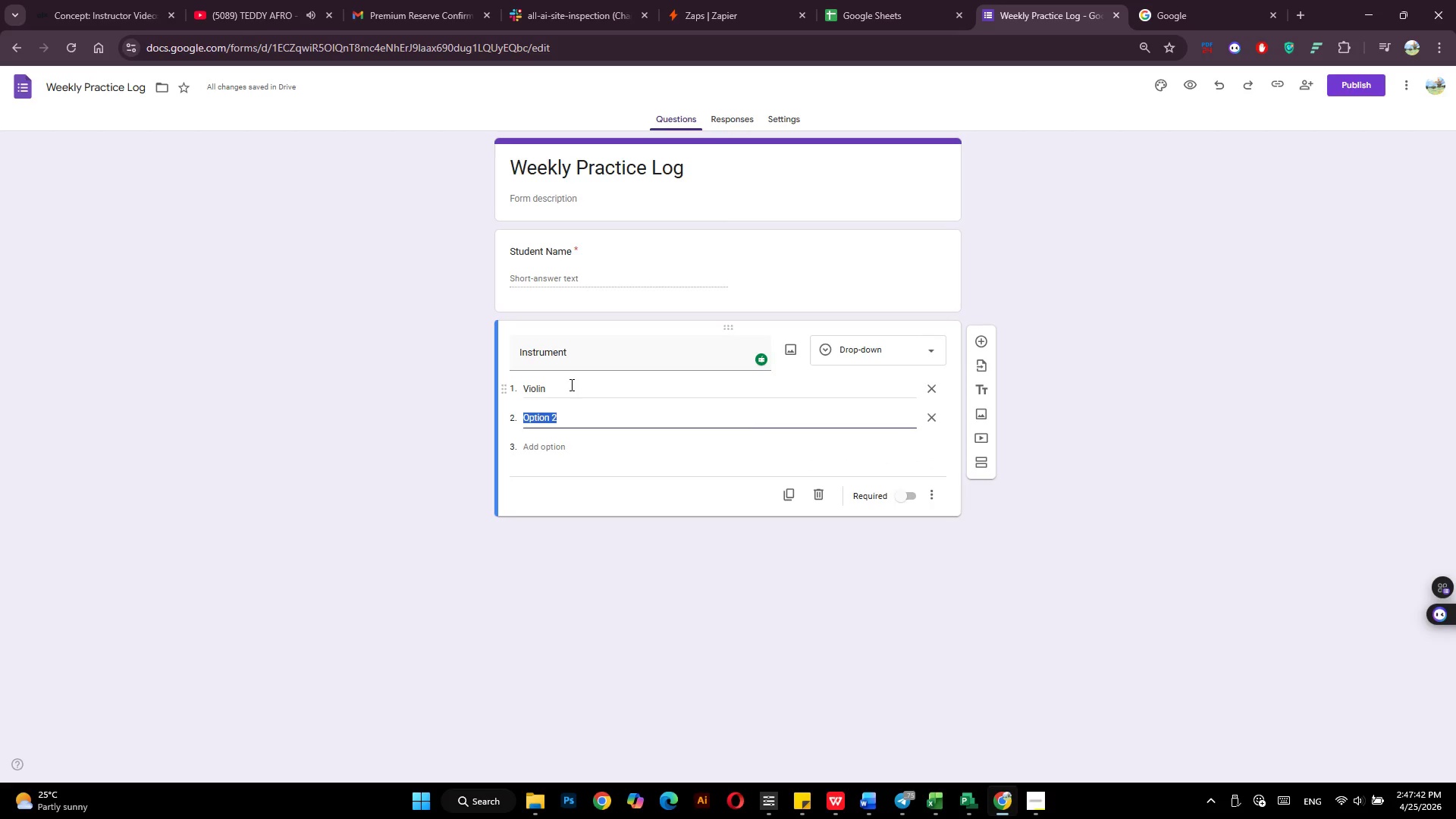 
wait(5.19)
 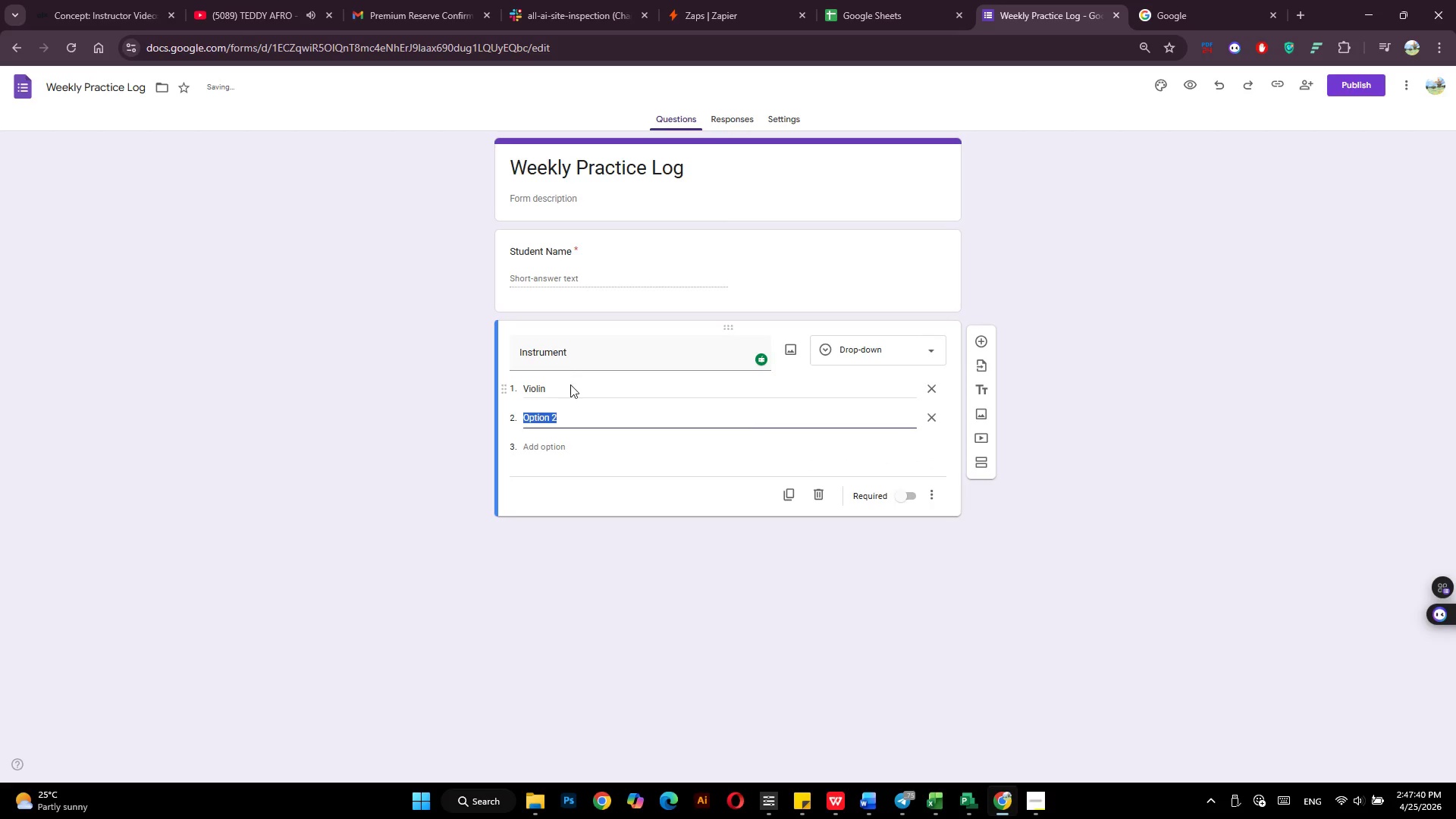 
type(Piano)
 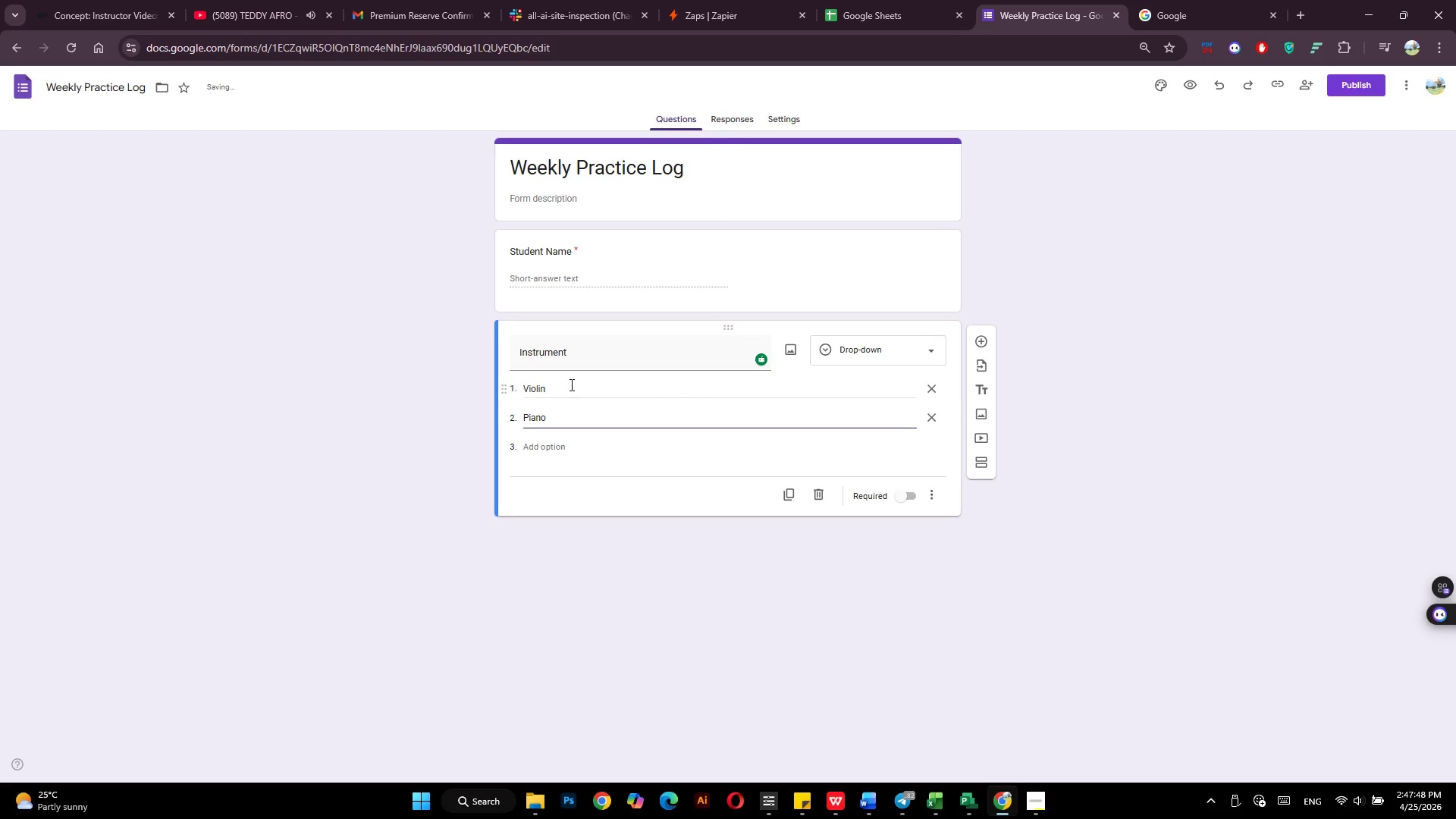 
key(Enter)
 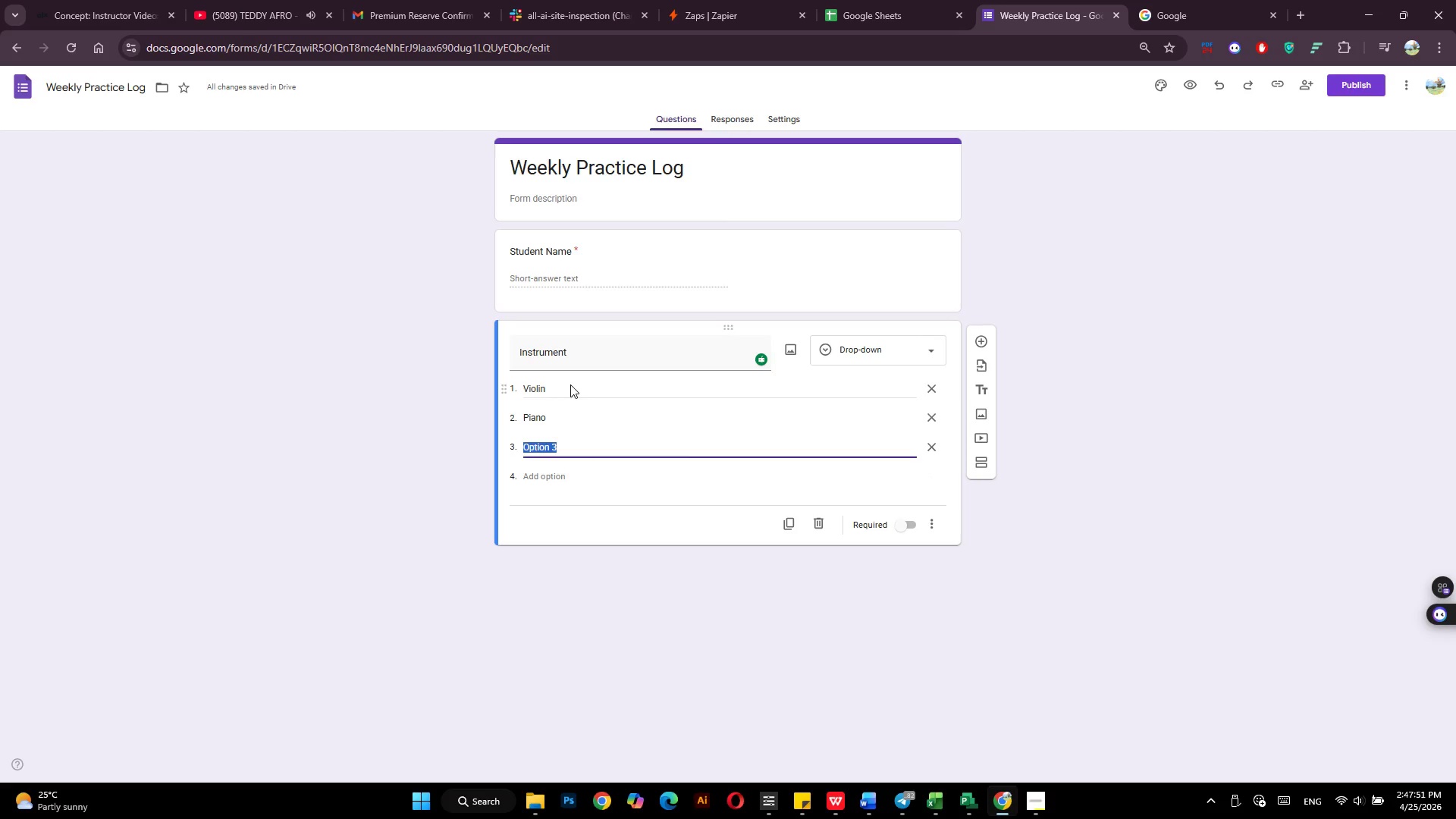 
type(Cello)
 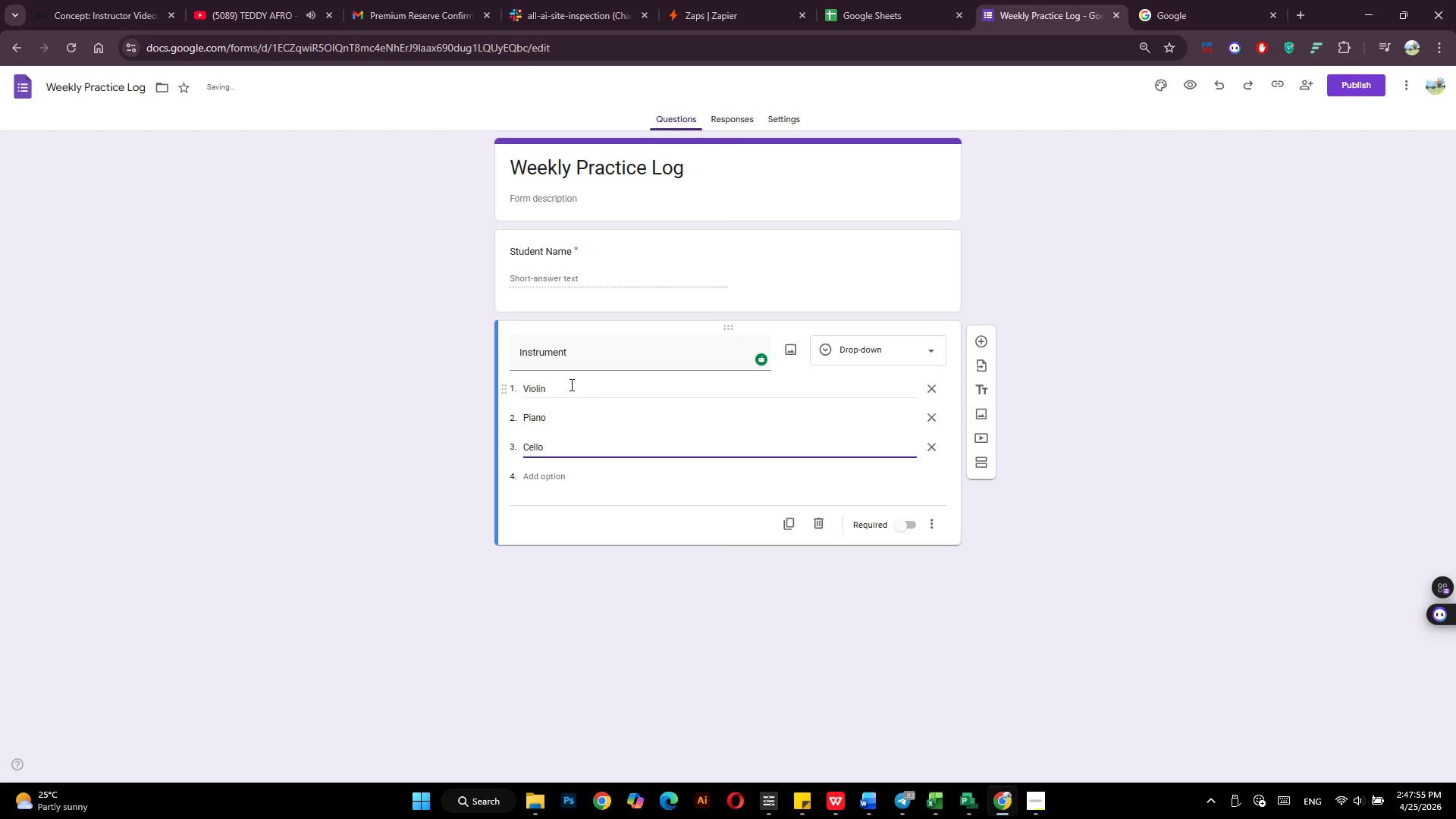 
key(Enter)
 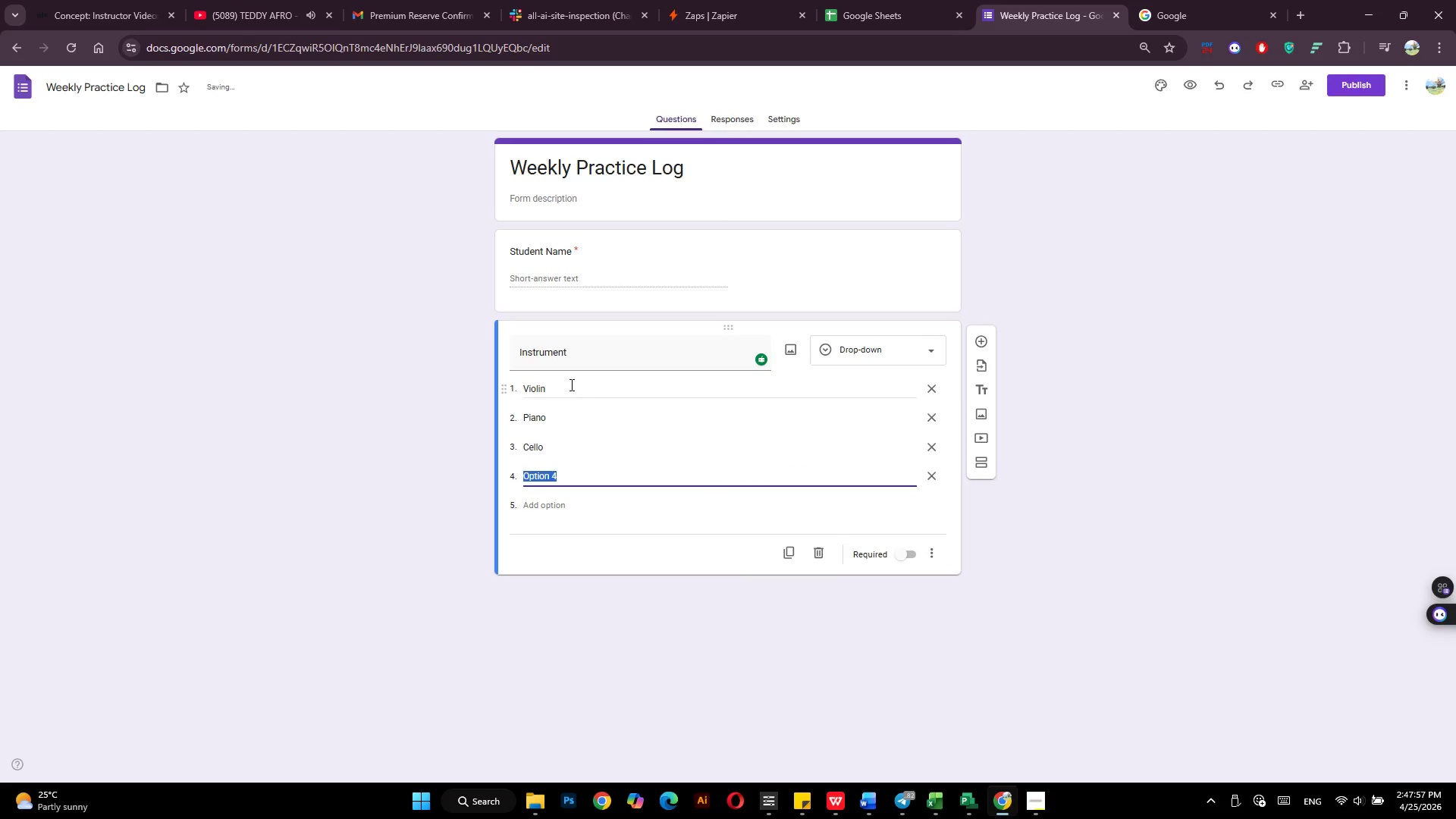 
type(Flute)
 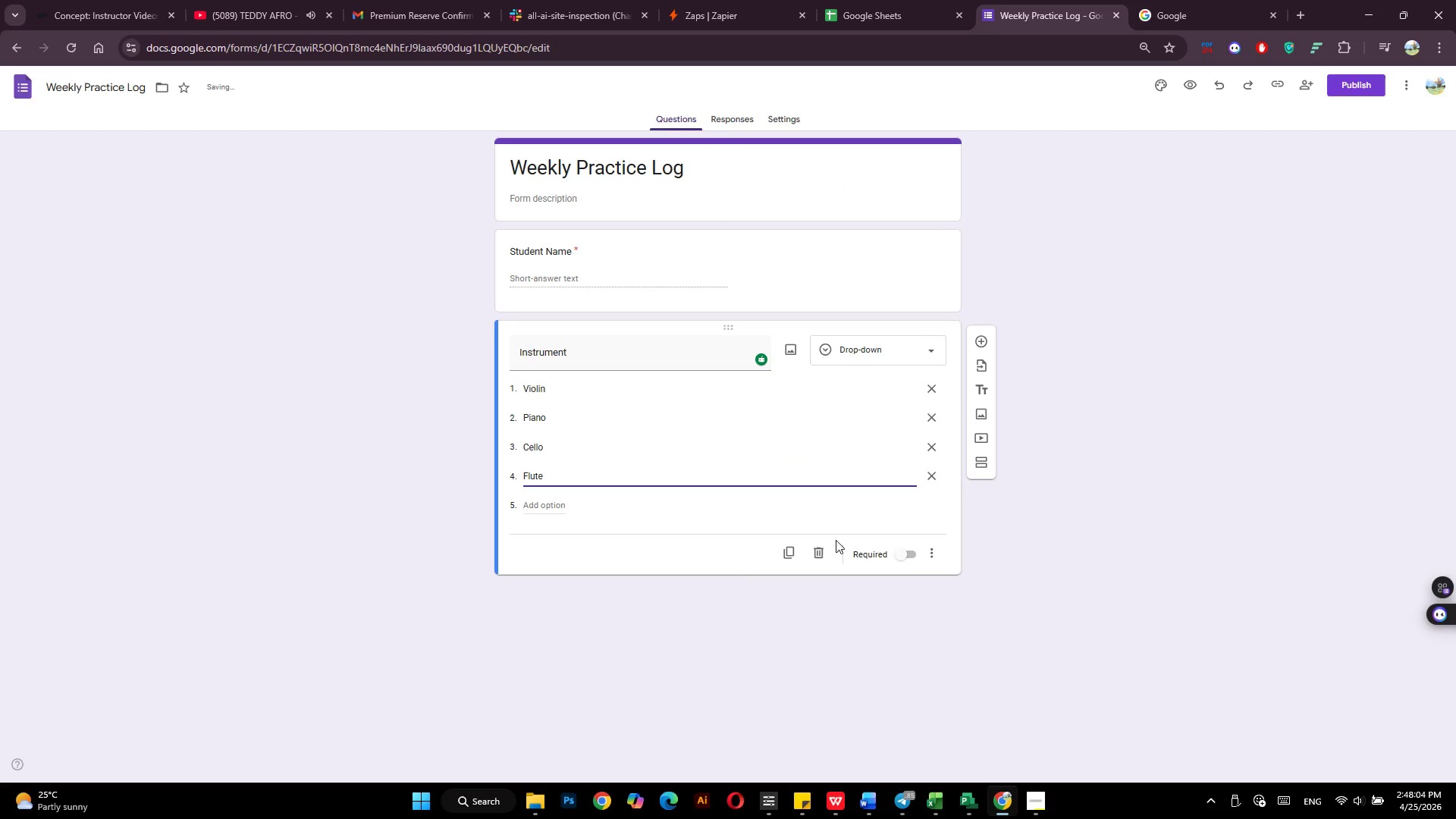 
left_click([1034, 796])